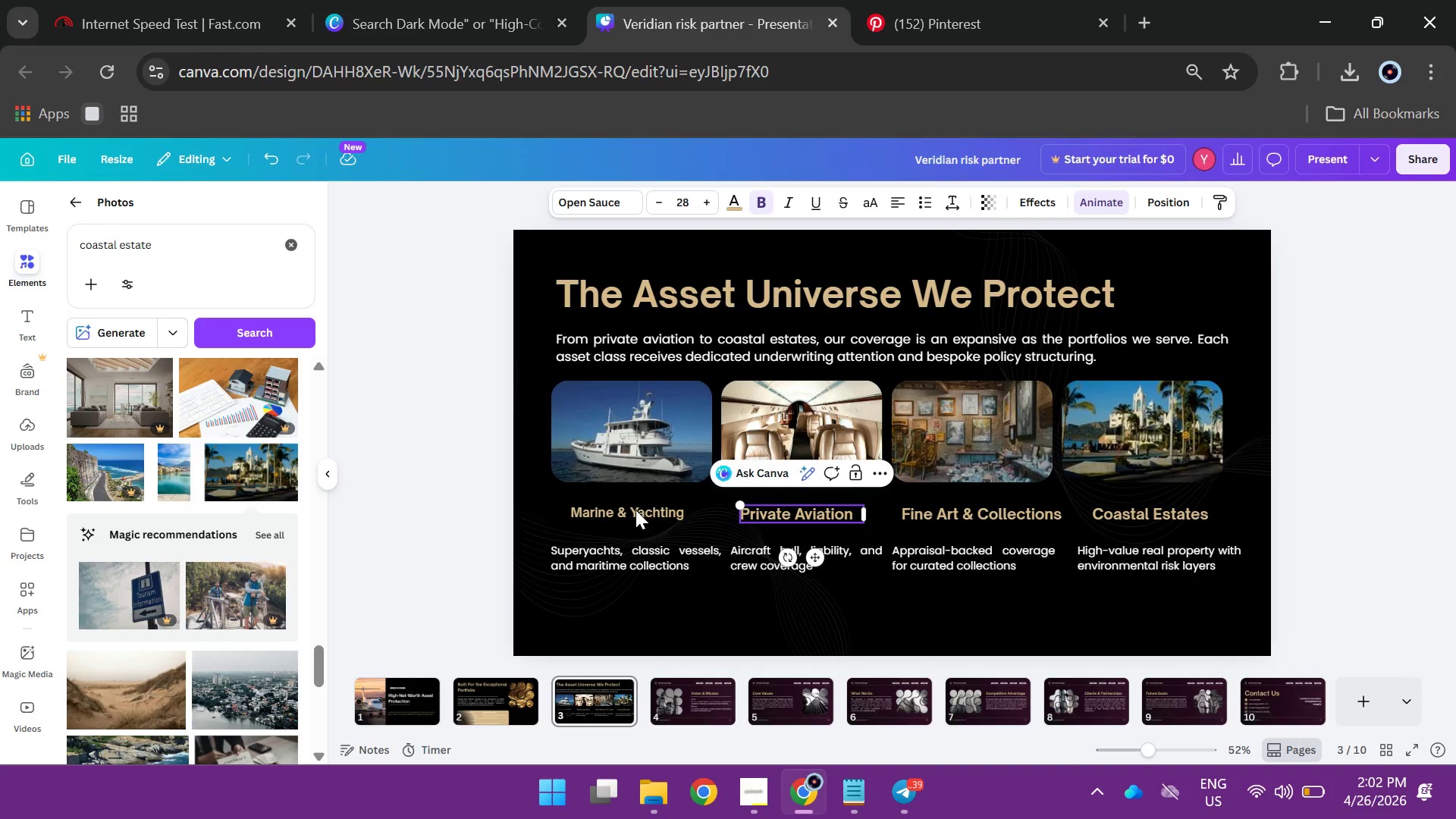 
left_click([632, 509])
 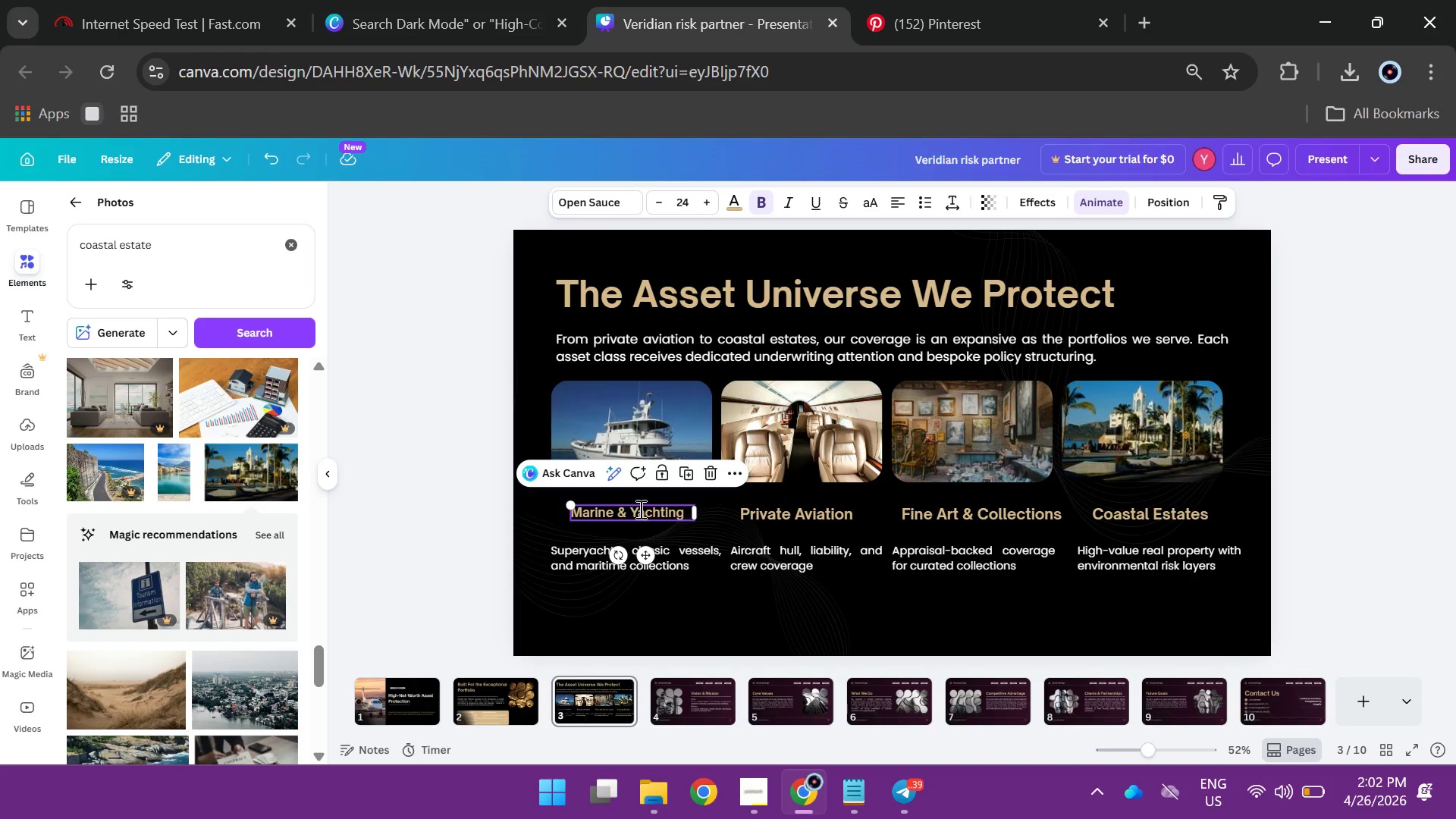 
double_click([639, 509])
 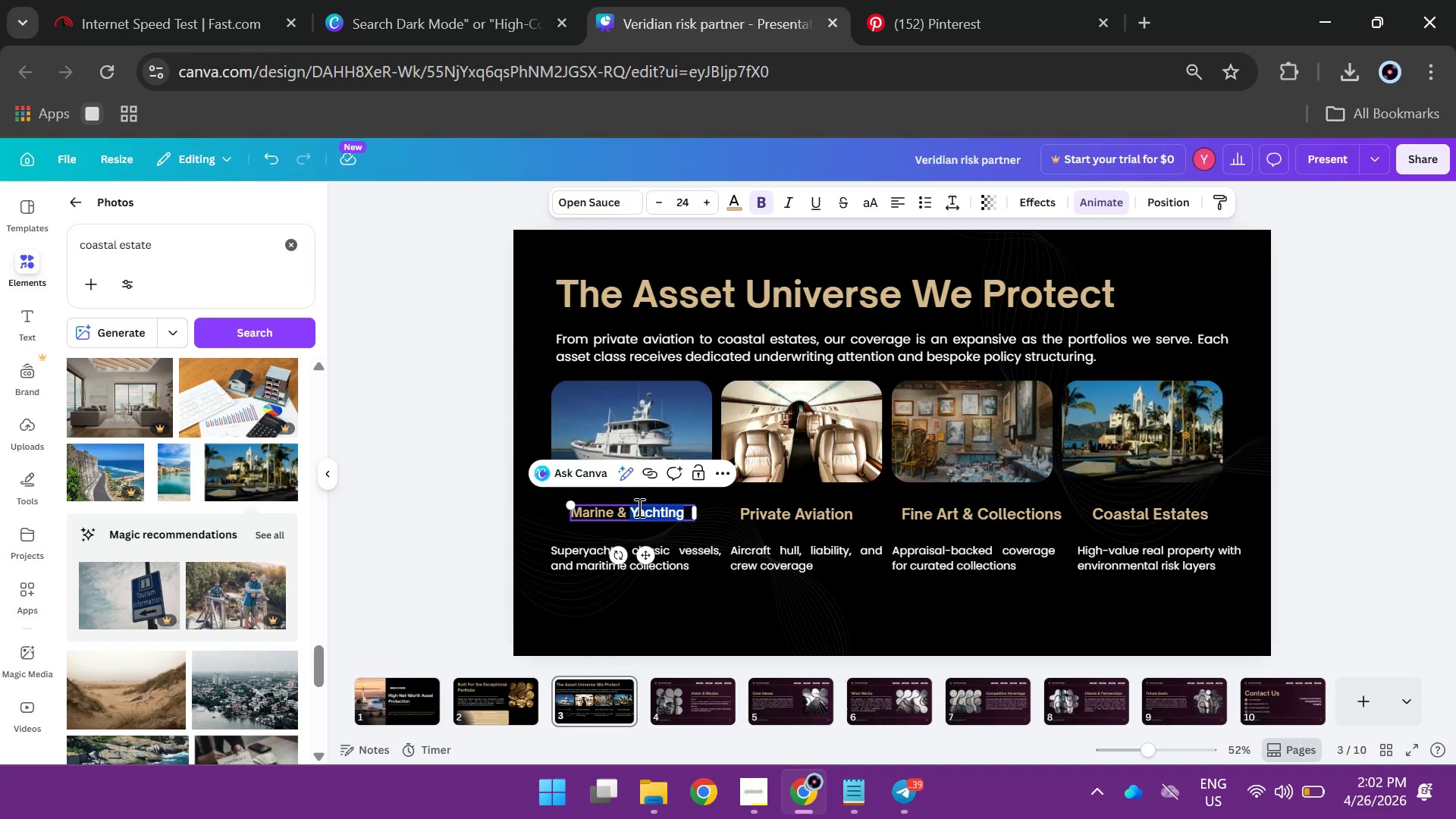 
left_click([638, 516])
 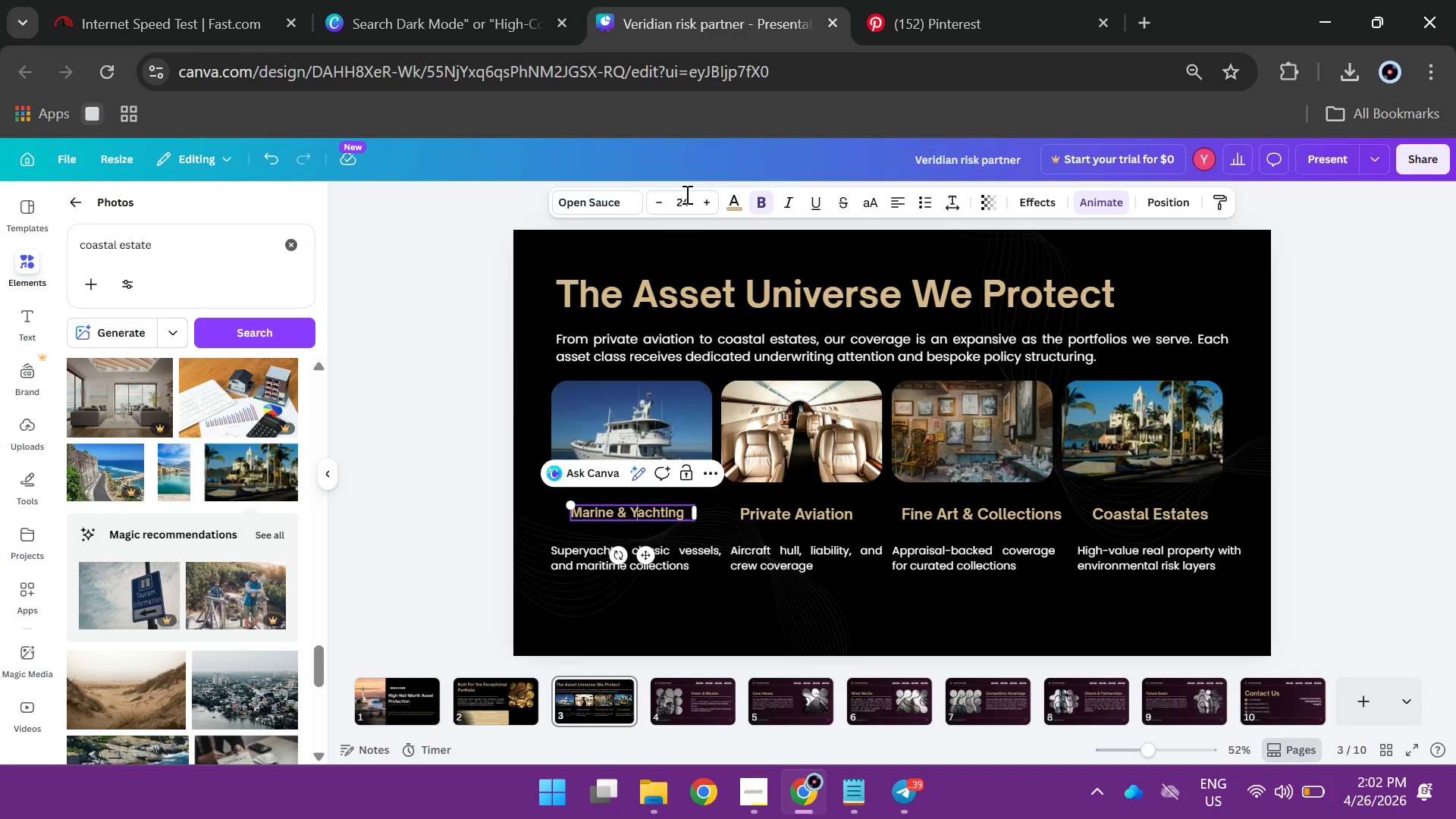 
left_click([685, 195])
 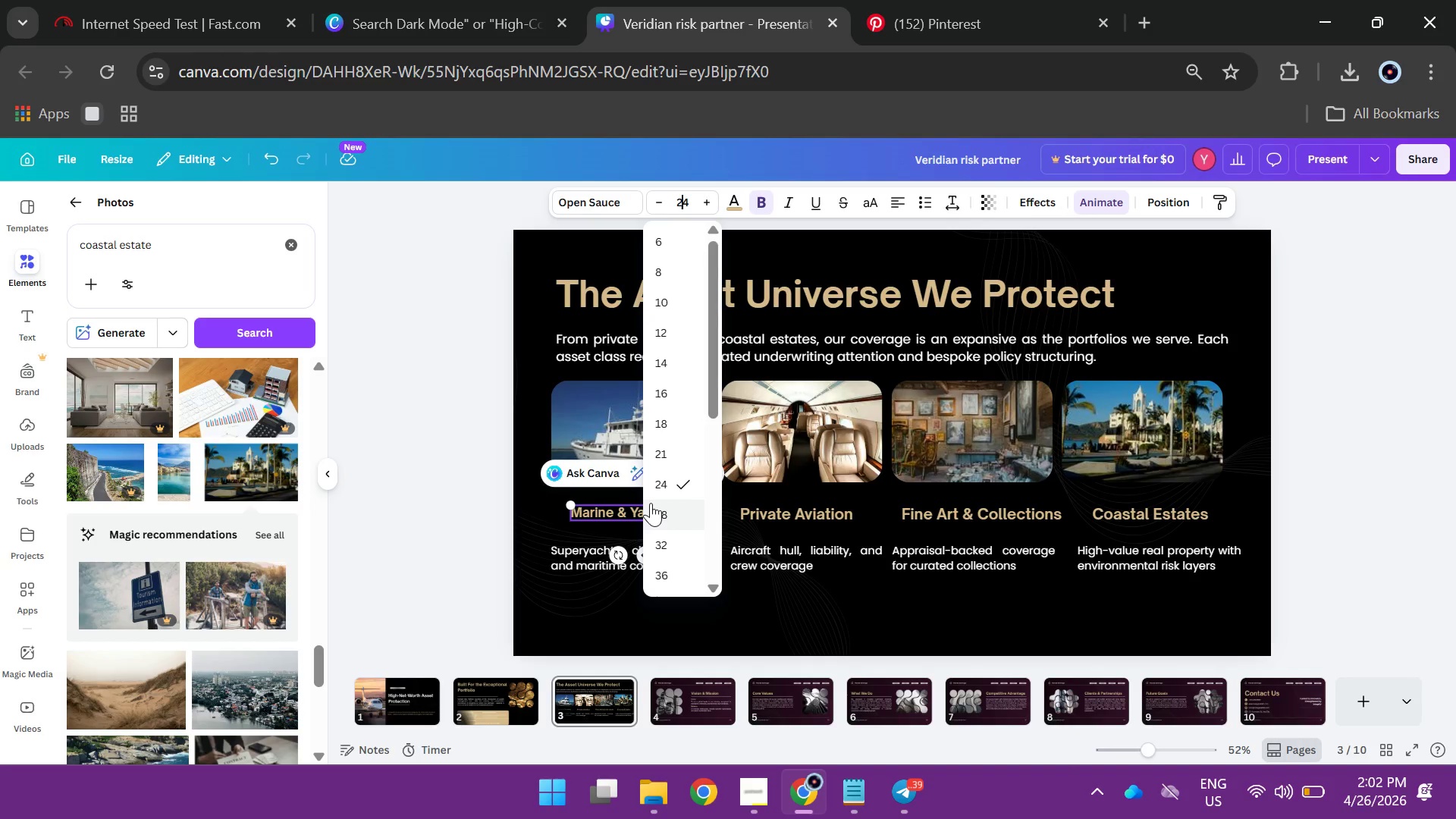 
left_click([657, 507])
 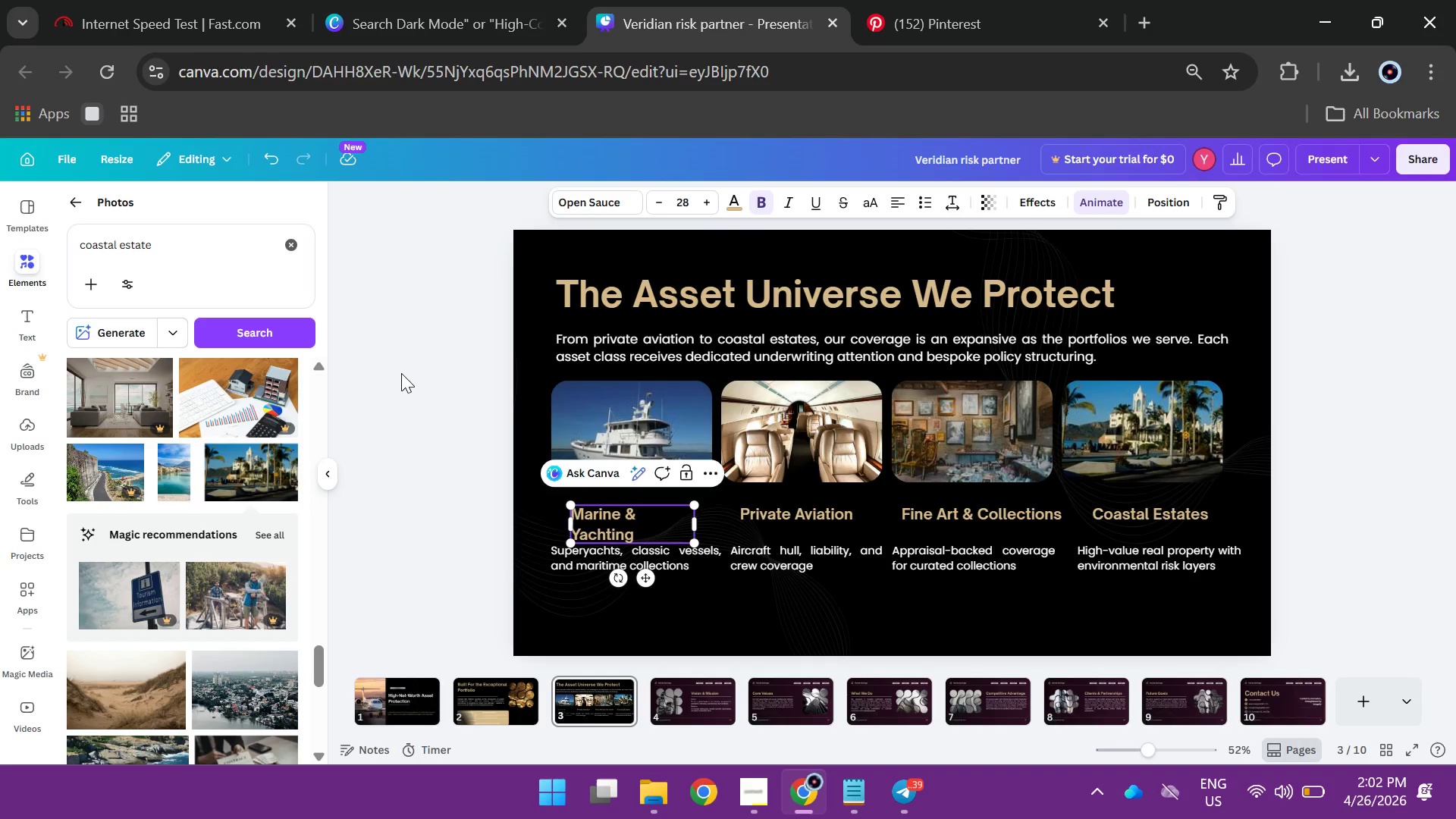 
left_click([401, 373])
 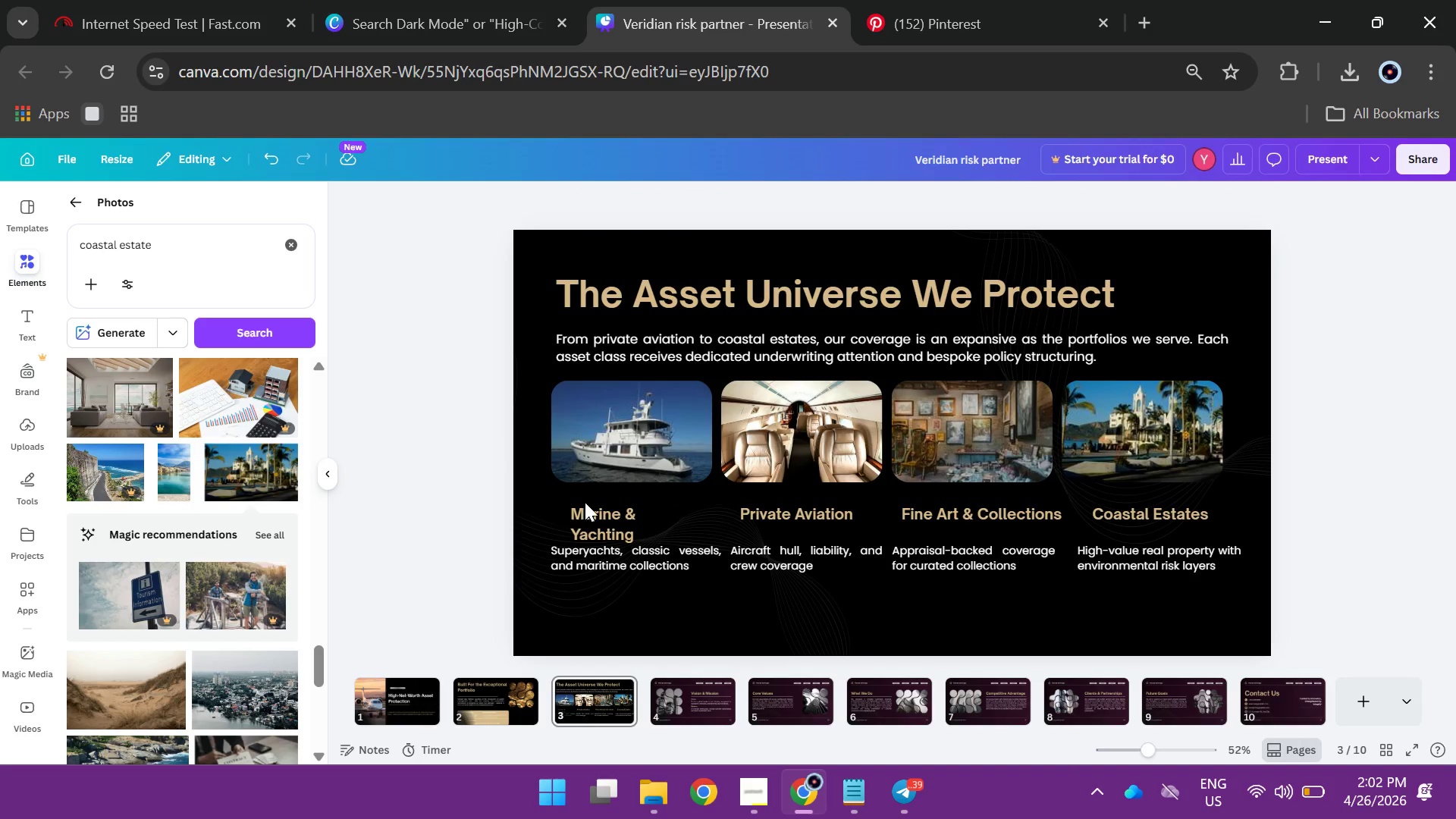 
left_click([610, 530])
 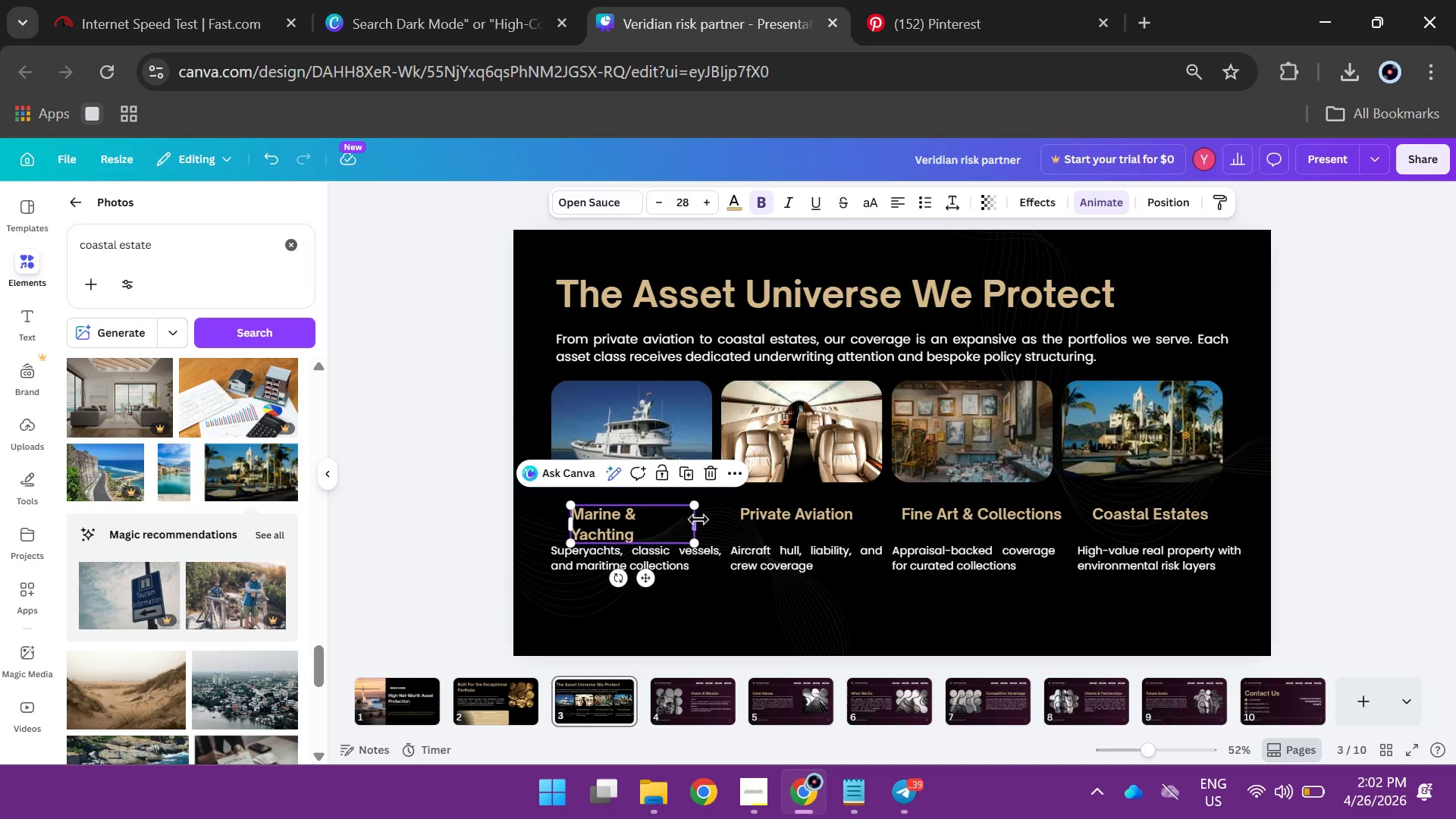 
left_click_drag(start_coordinate=[698, 519], to_coordinate=[716, 518])
 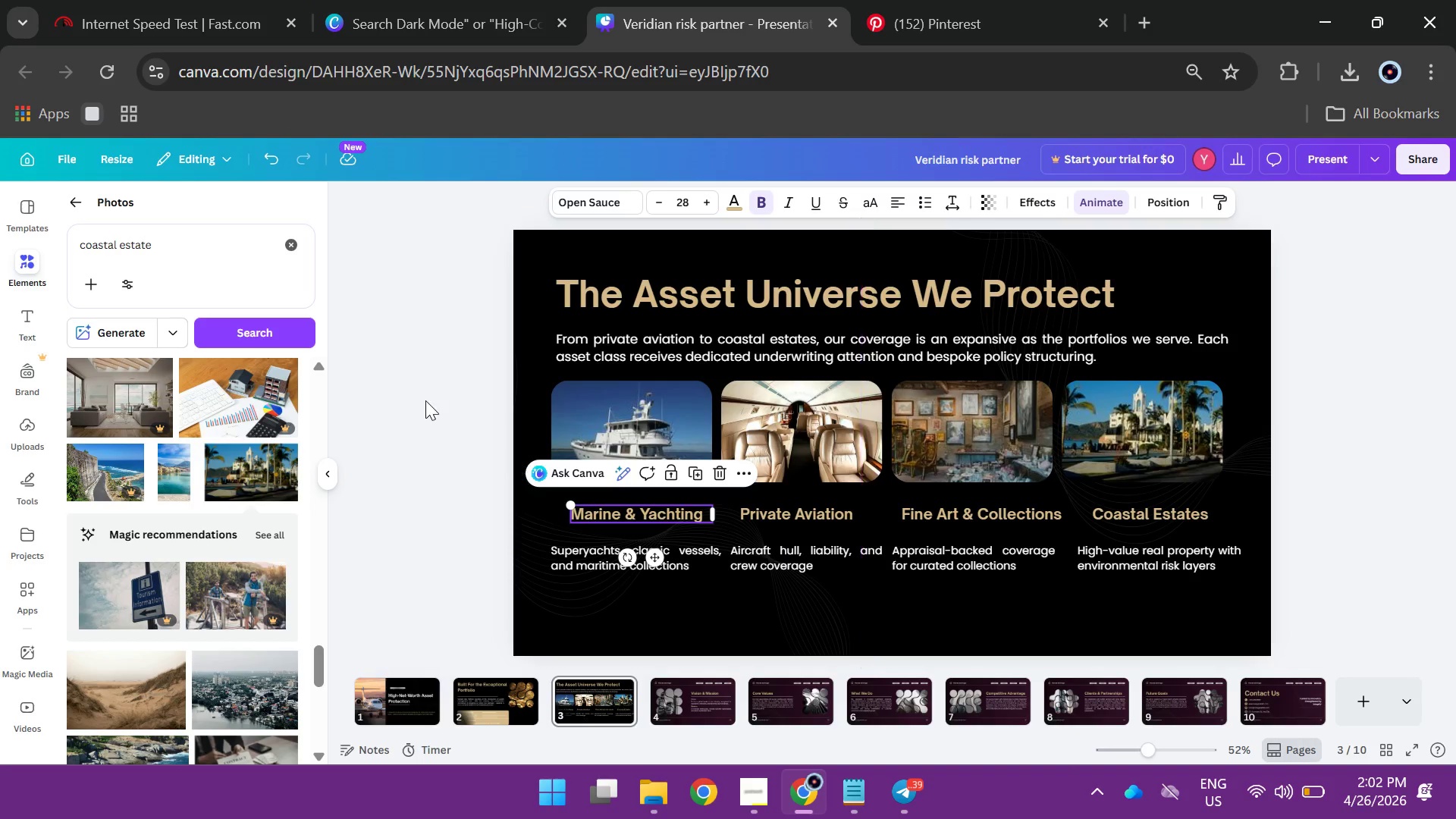 
left_click([425, 400])
 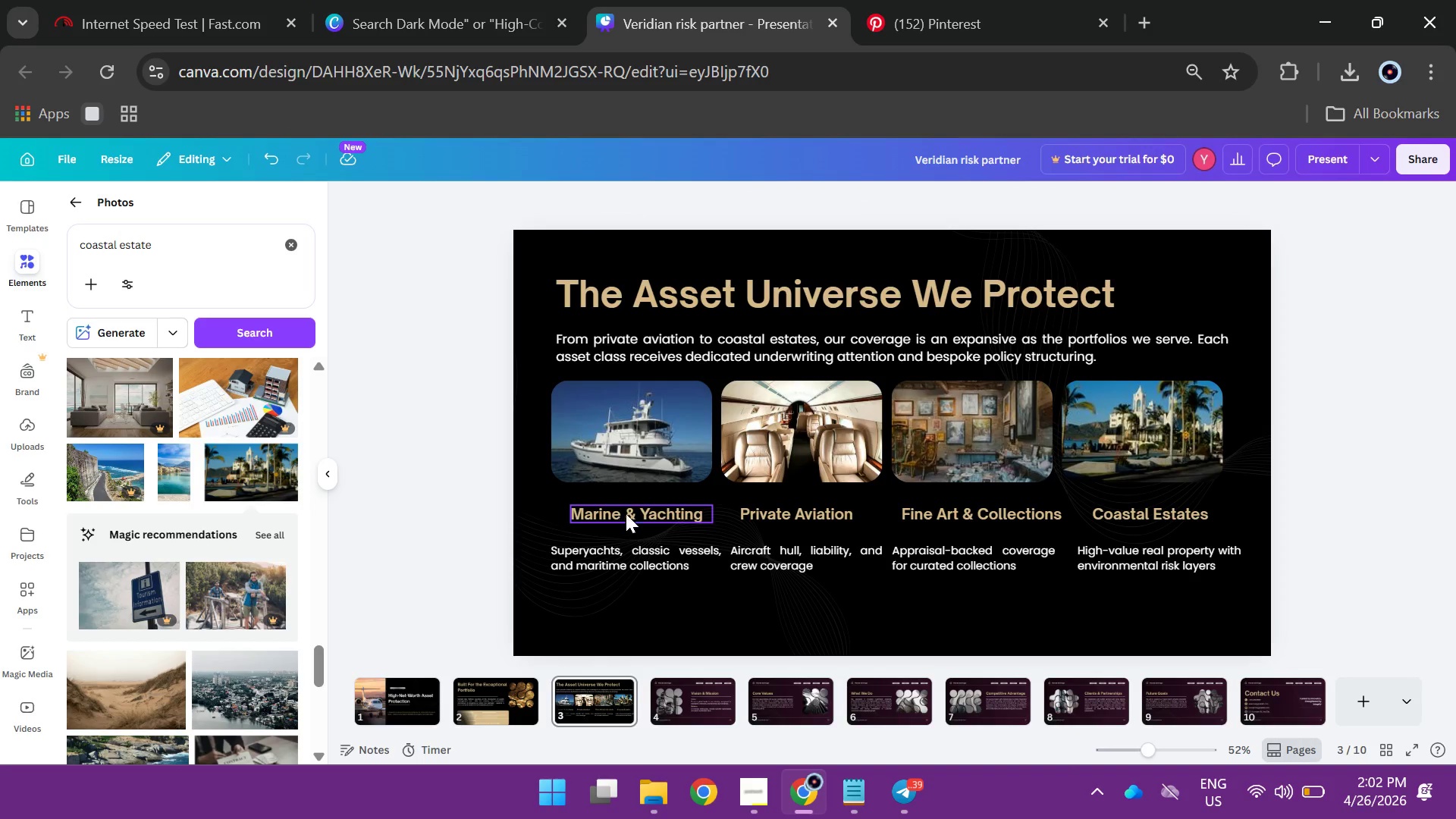 
left_click_drag(start_coordinate=[627, 513], to_coordinate=[619, 513])
 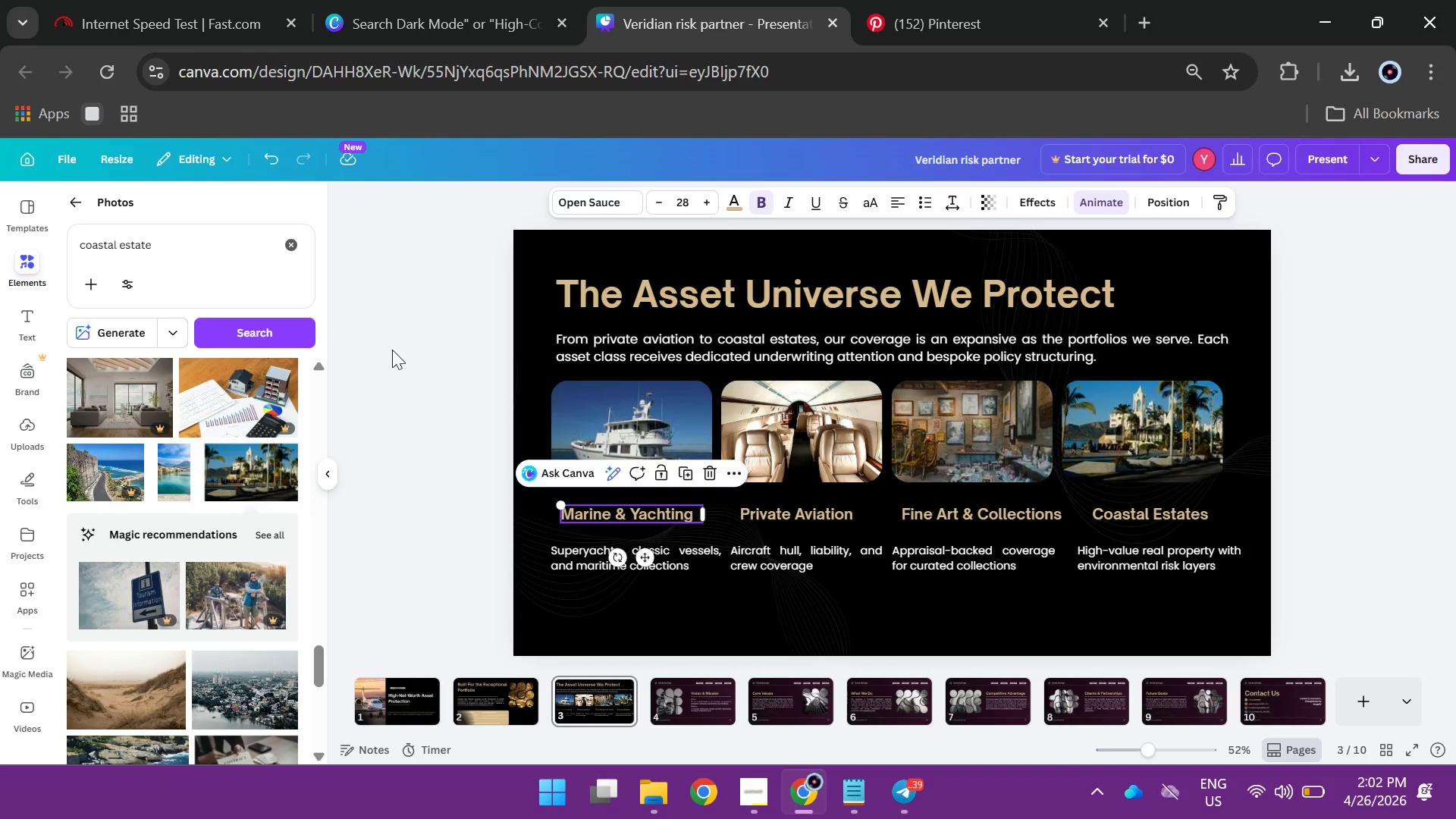 
left_click([392, 350])
 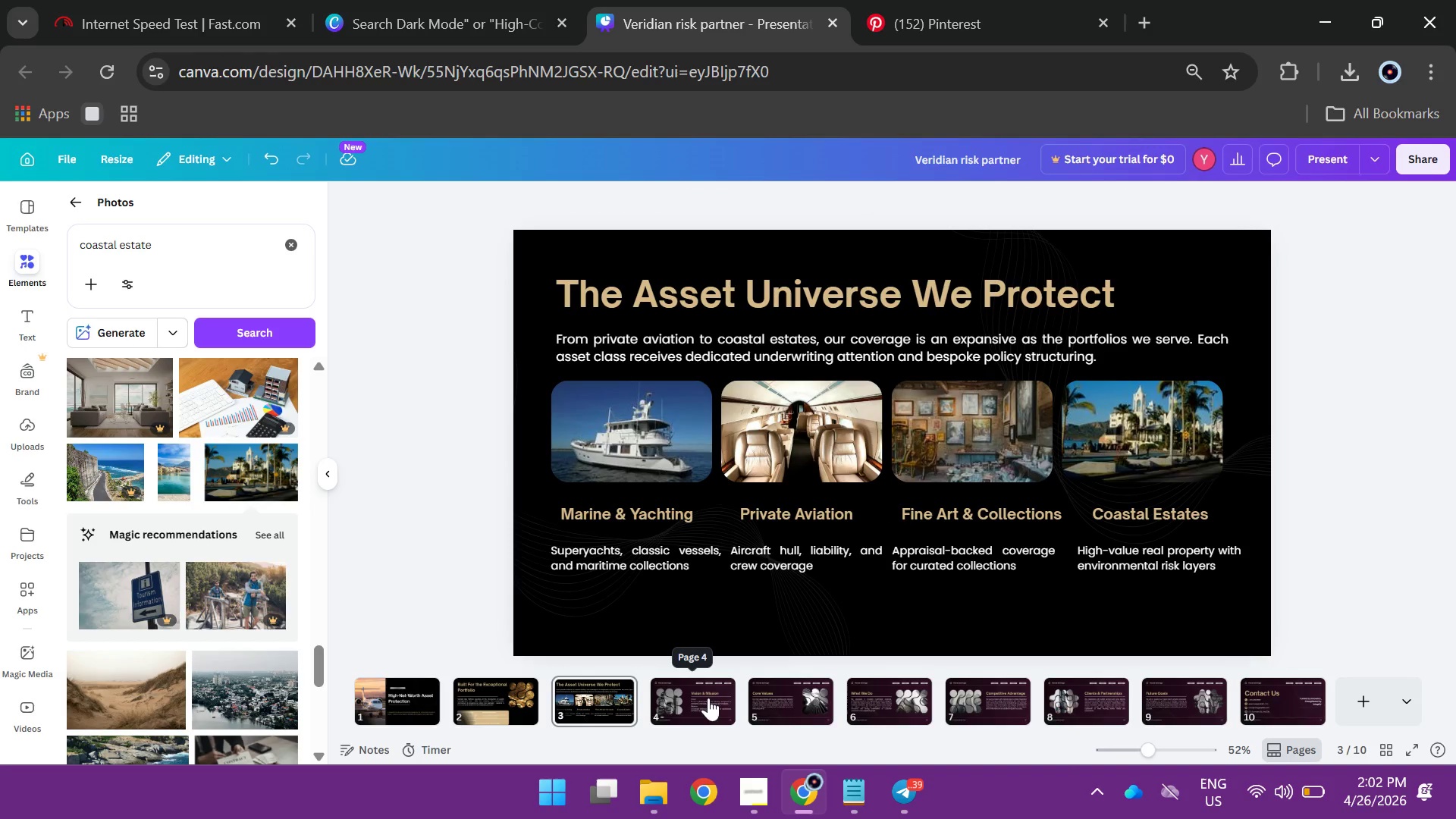 
left_click([692, 702])
 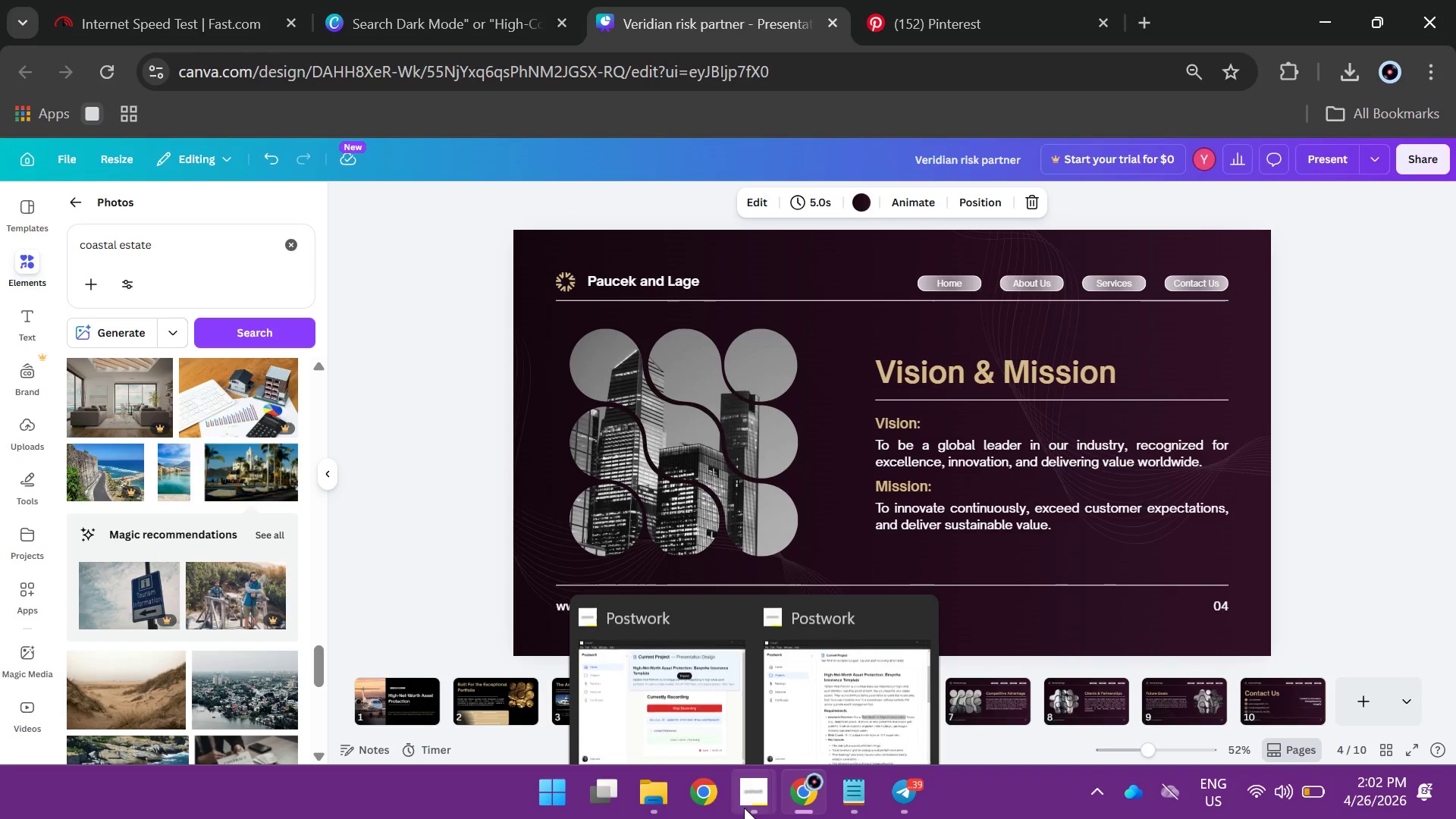 
left_click([673, 706])